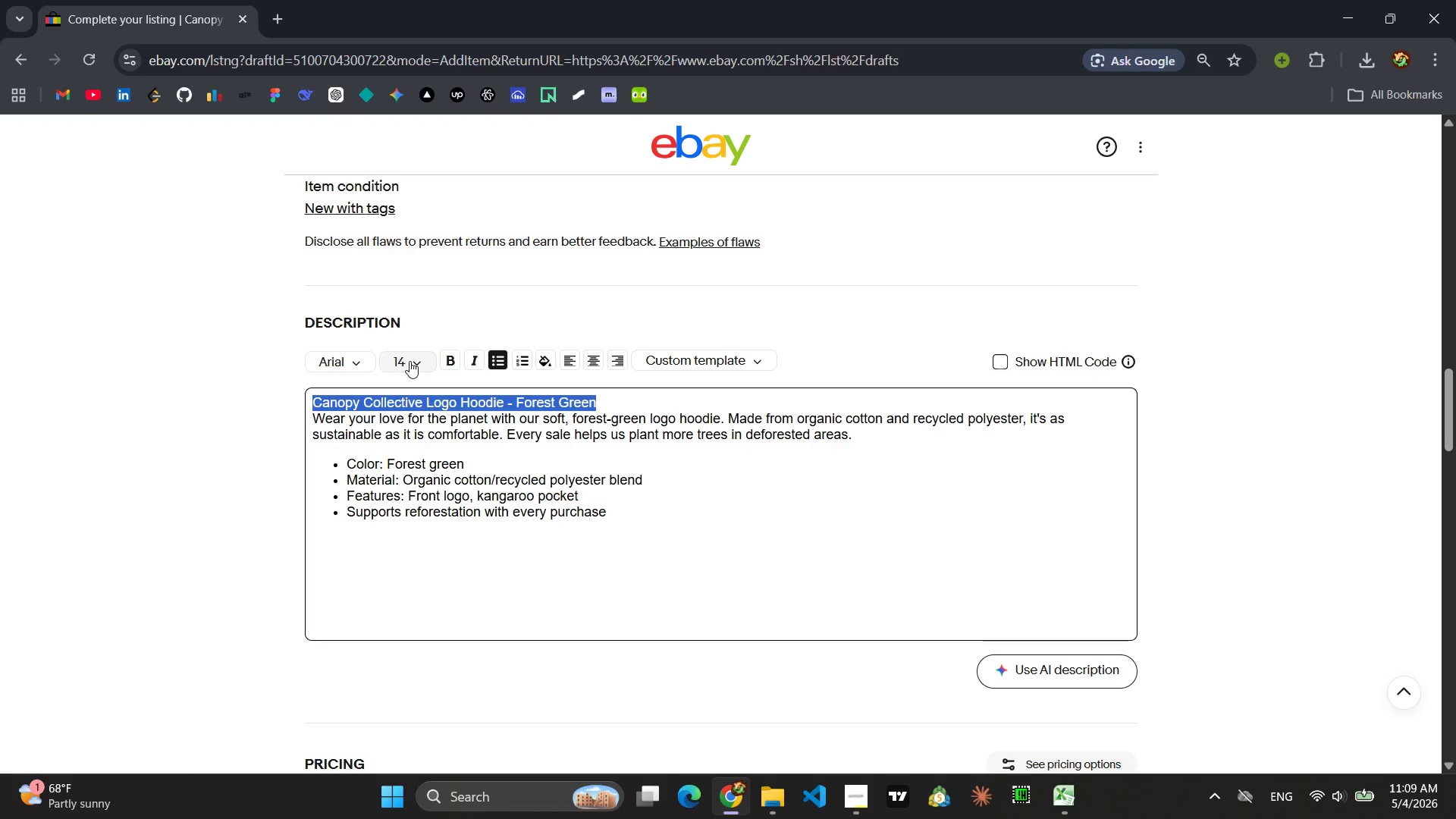 
left_click([419, 361])
 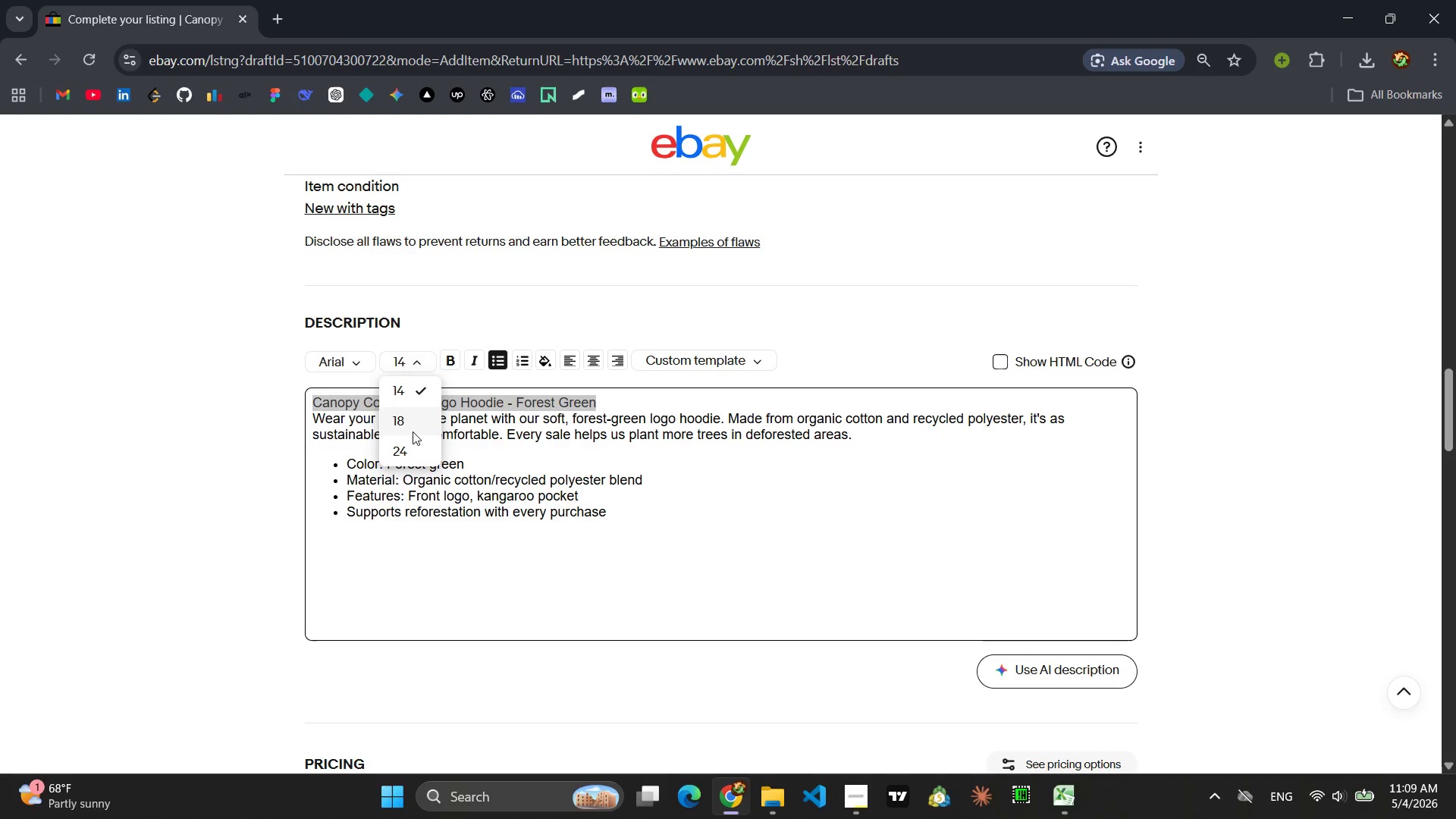 
left_click([409, 448])
 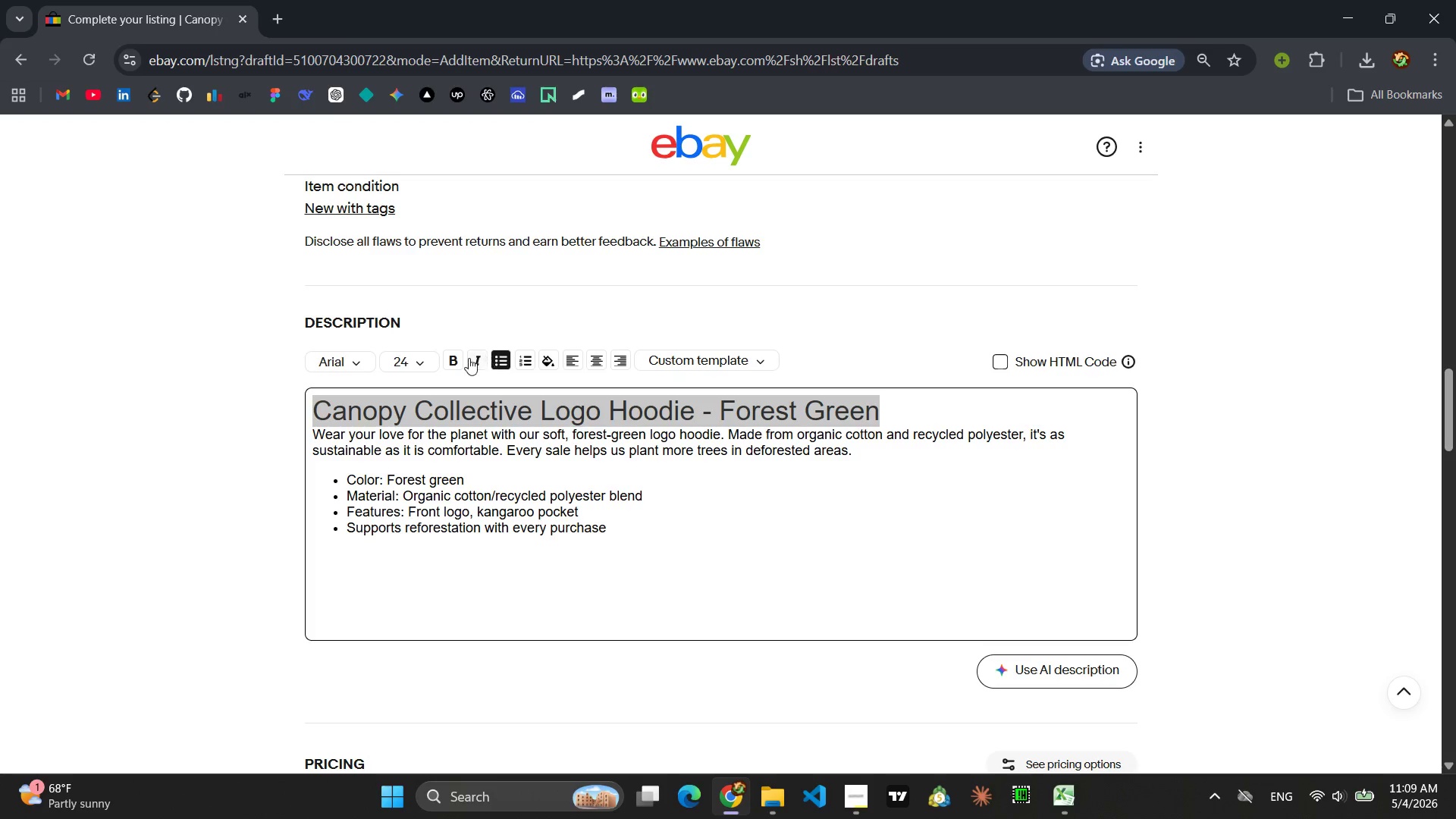 
left_click([459, 358])
 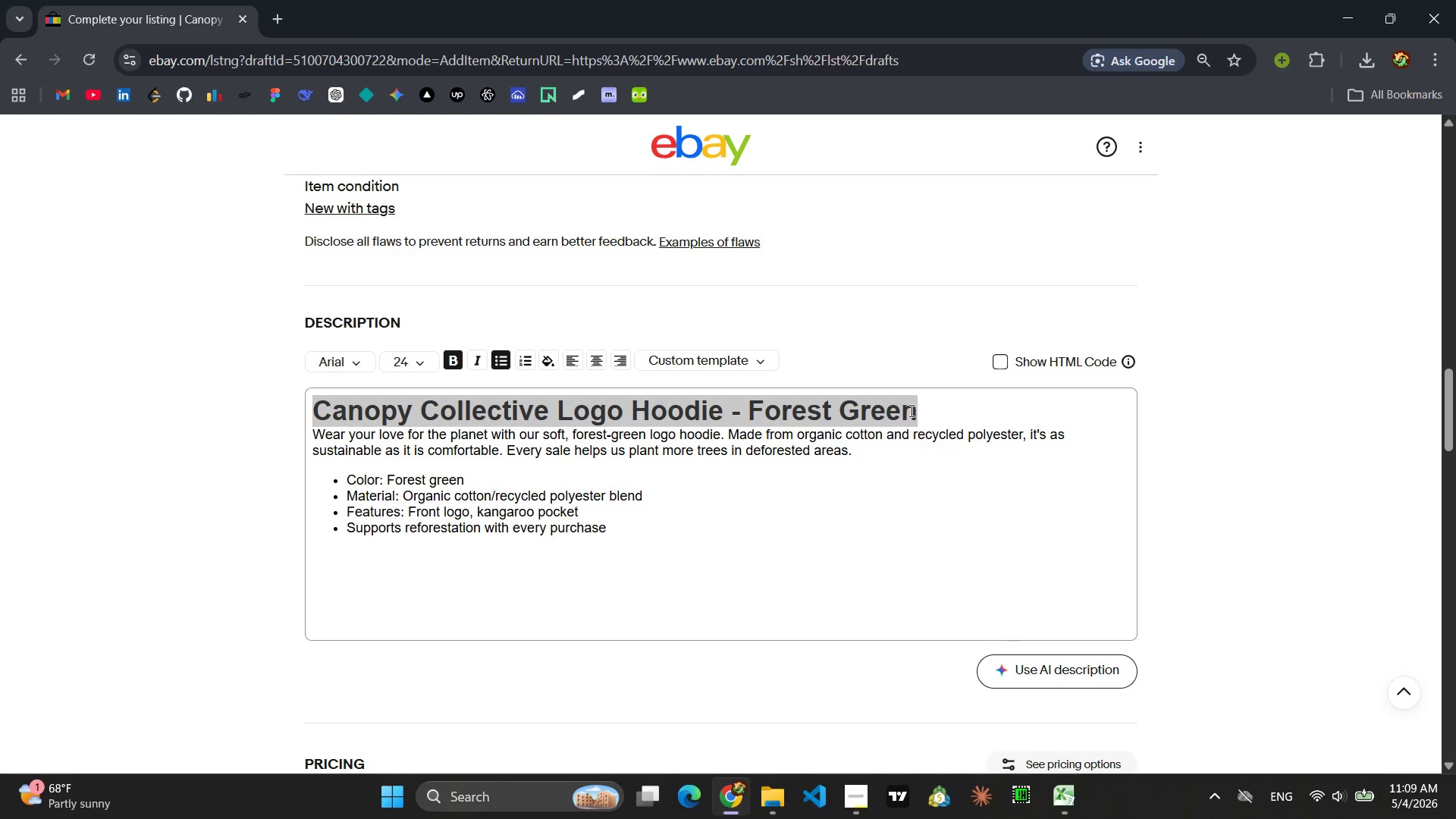 
left_click([927, 410])
 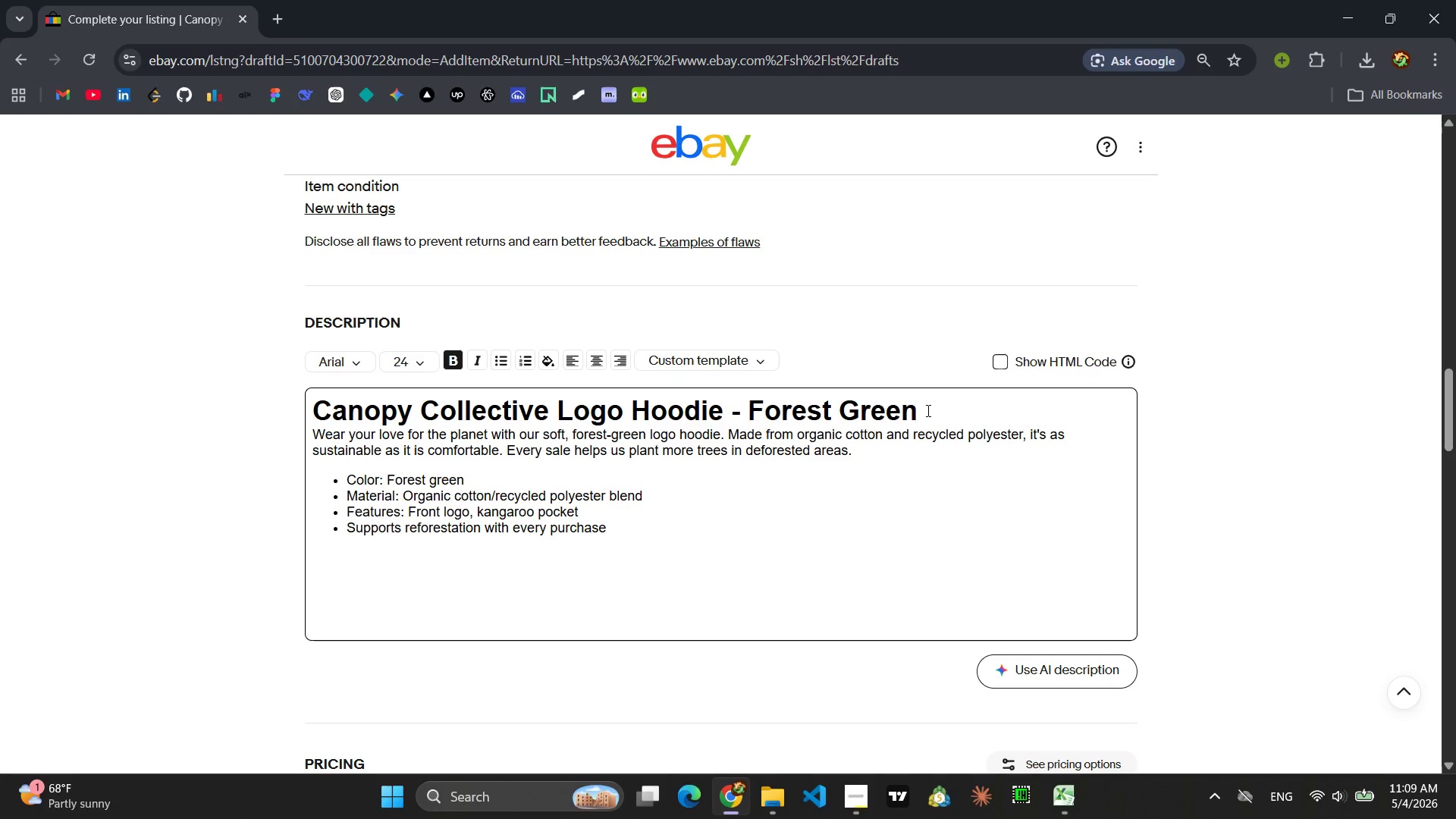 
key(Enter)
 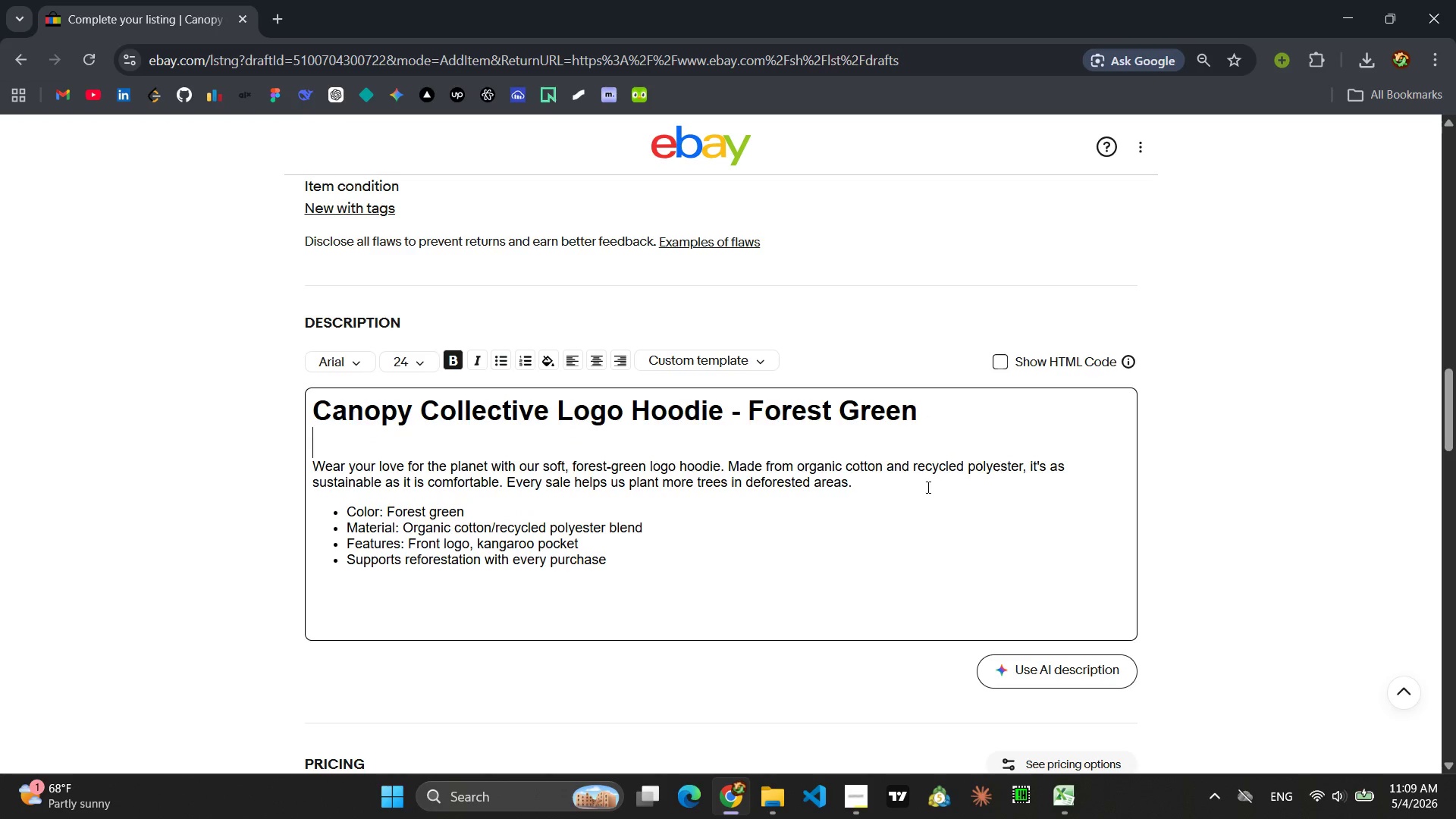 
left_click_drag(start_coordinate=[888, 492], to_coordinate=[413, 490])
 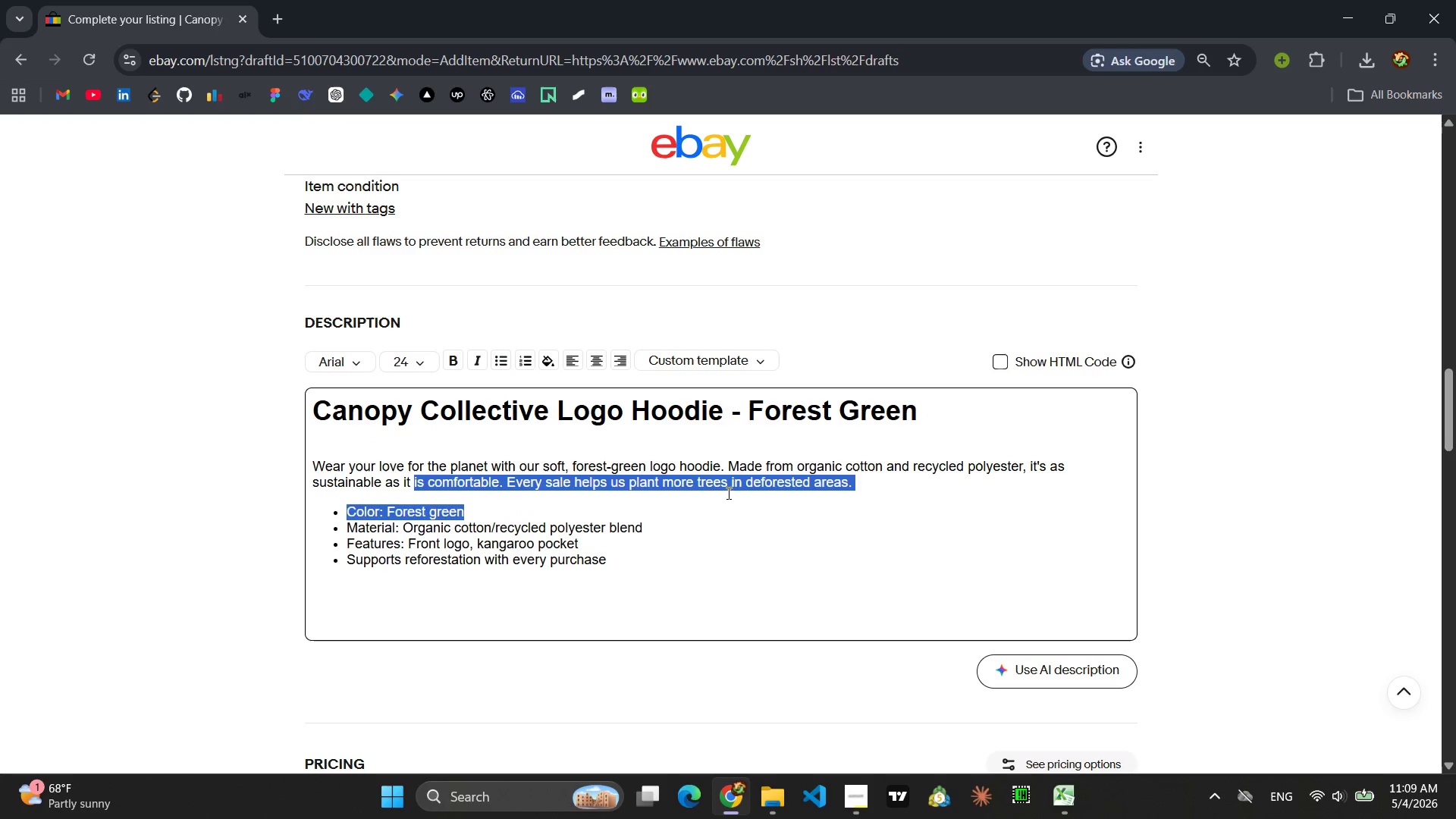 
left_click([795, 493])
 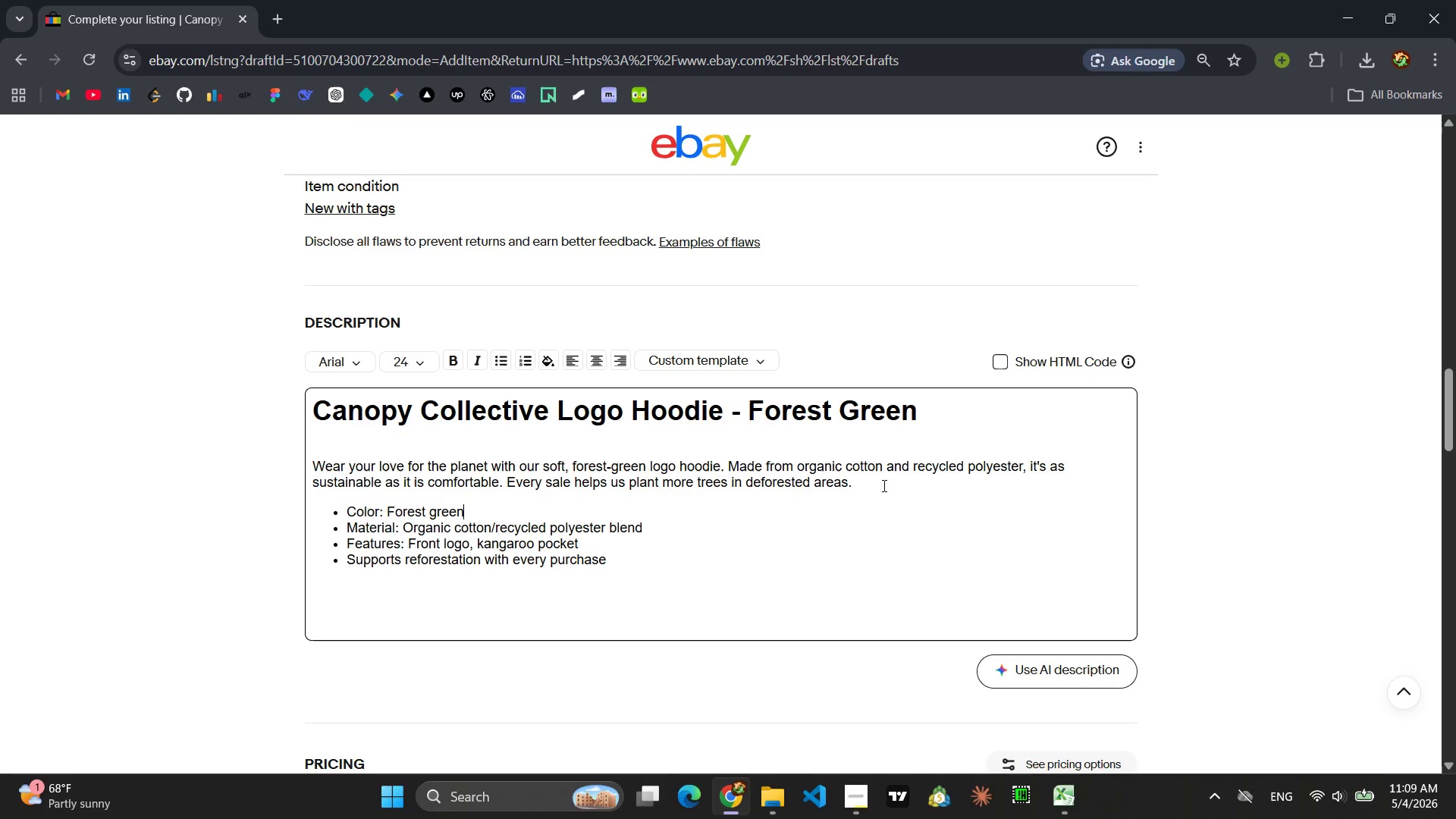 
left_click_drag(start_coordinate=[890, 487], to_coordinate=[304, 464])
 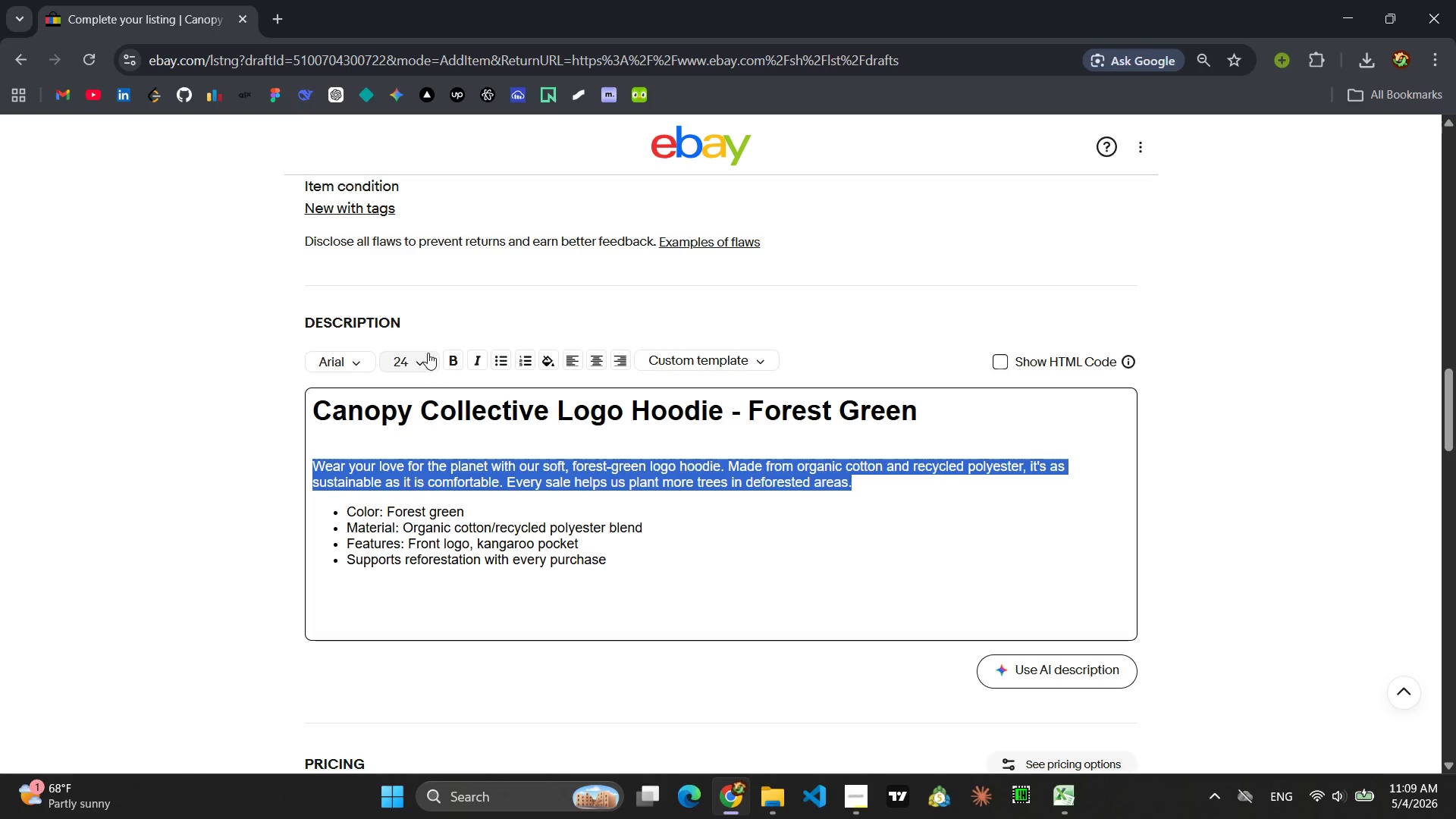 
left_click([422, 353])
 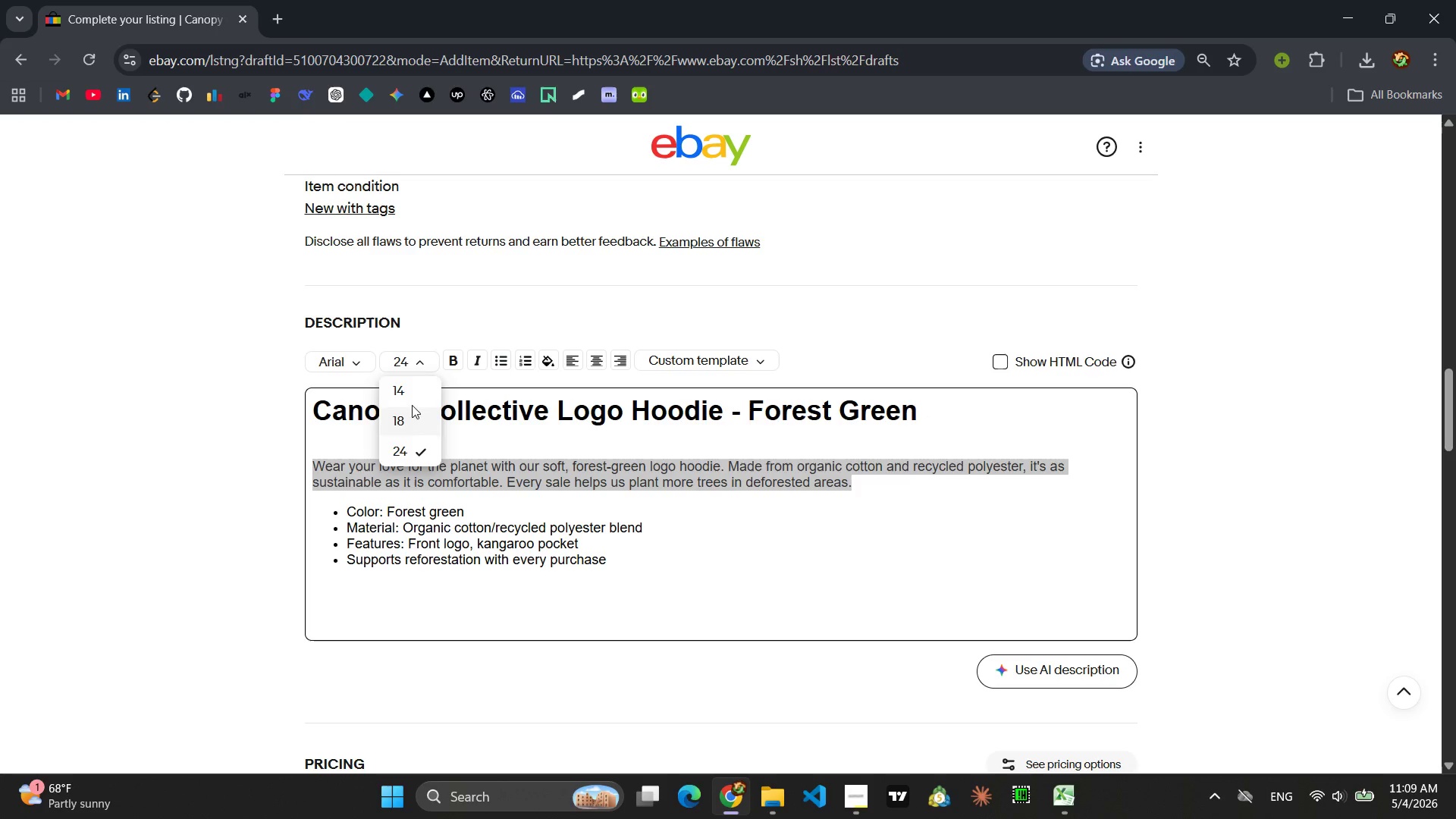 
left_click([409, 390])
 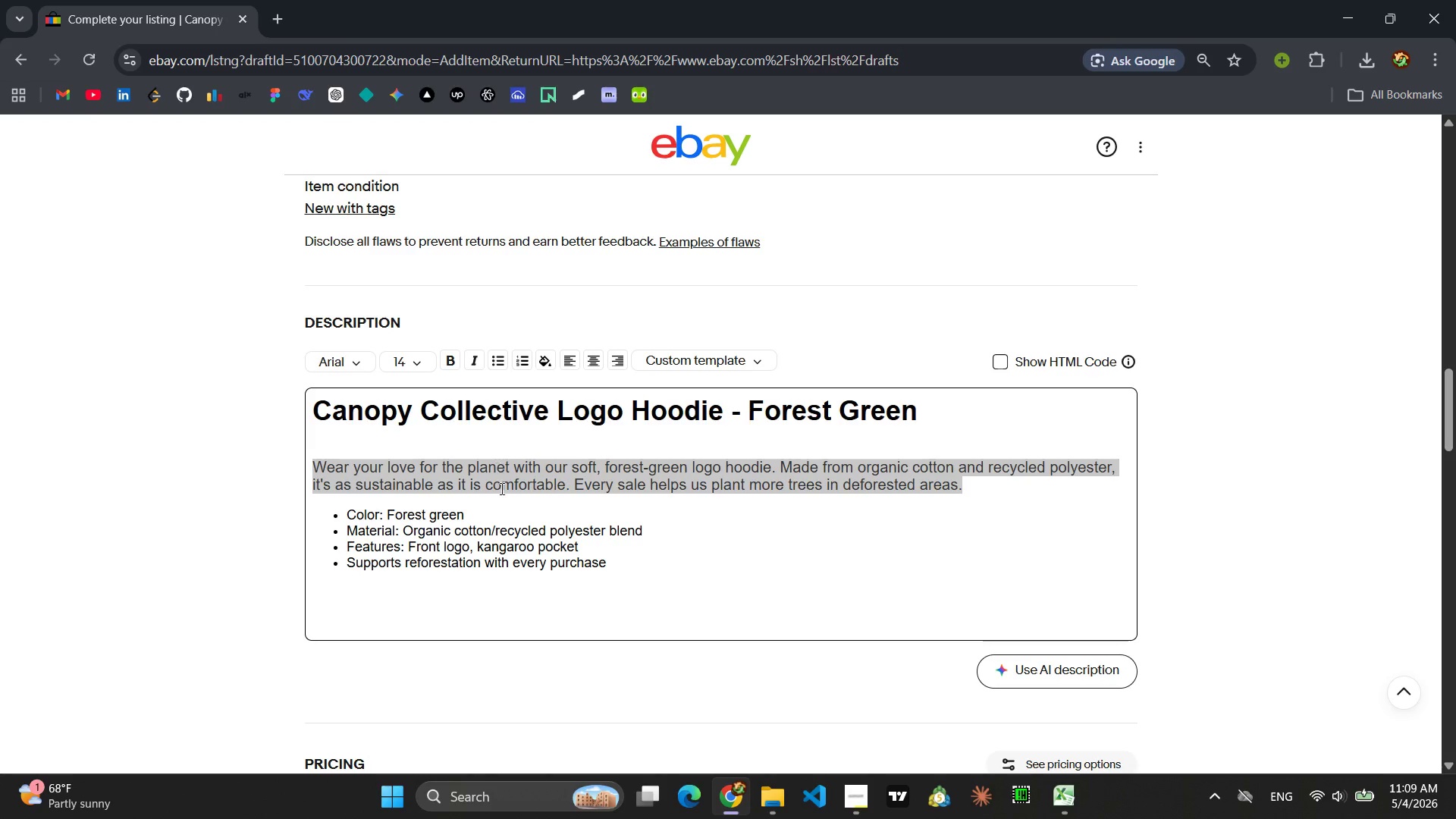 
left_click([498, 500])
 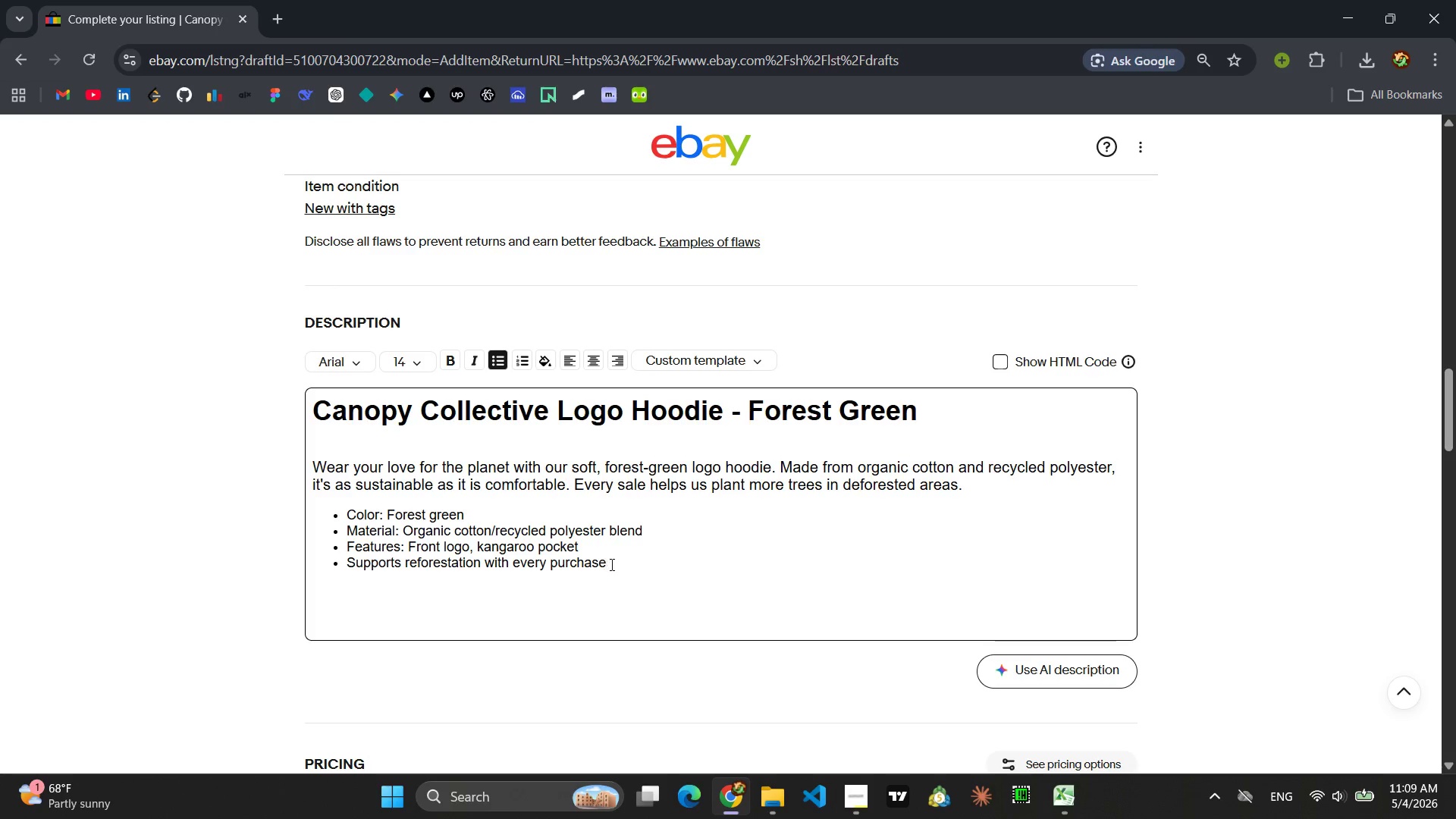 
left_click_drag(start_coordinate=[616, 564], to_coordinate=[332, 513])
 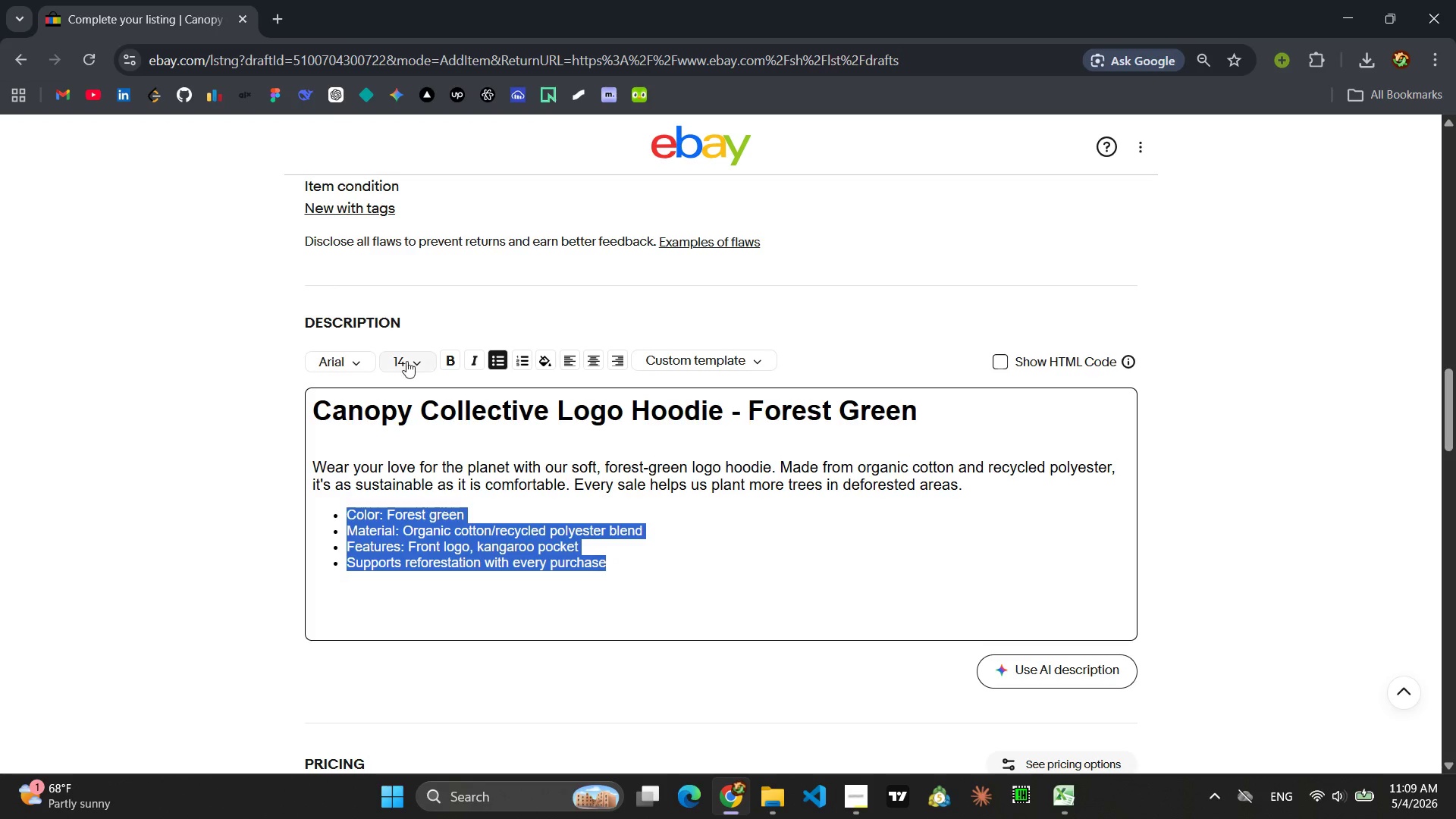 
left_click([410, 359])
 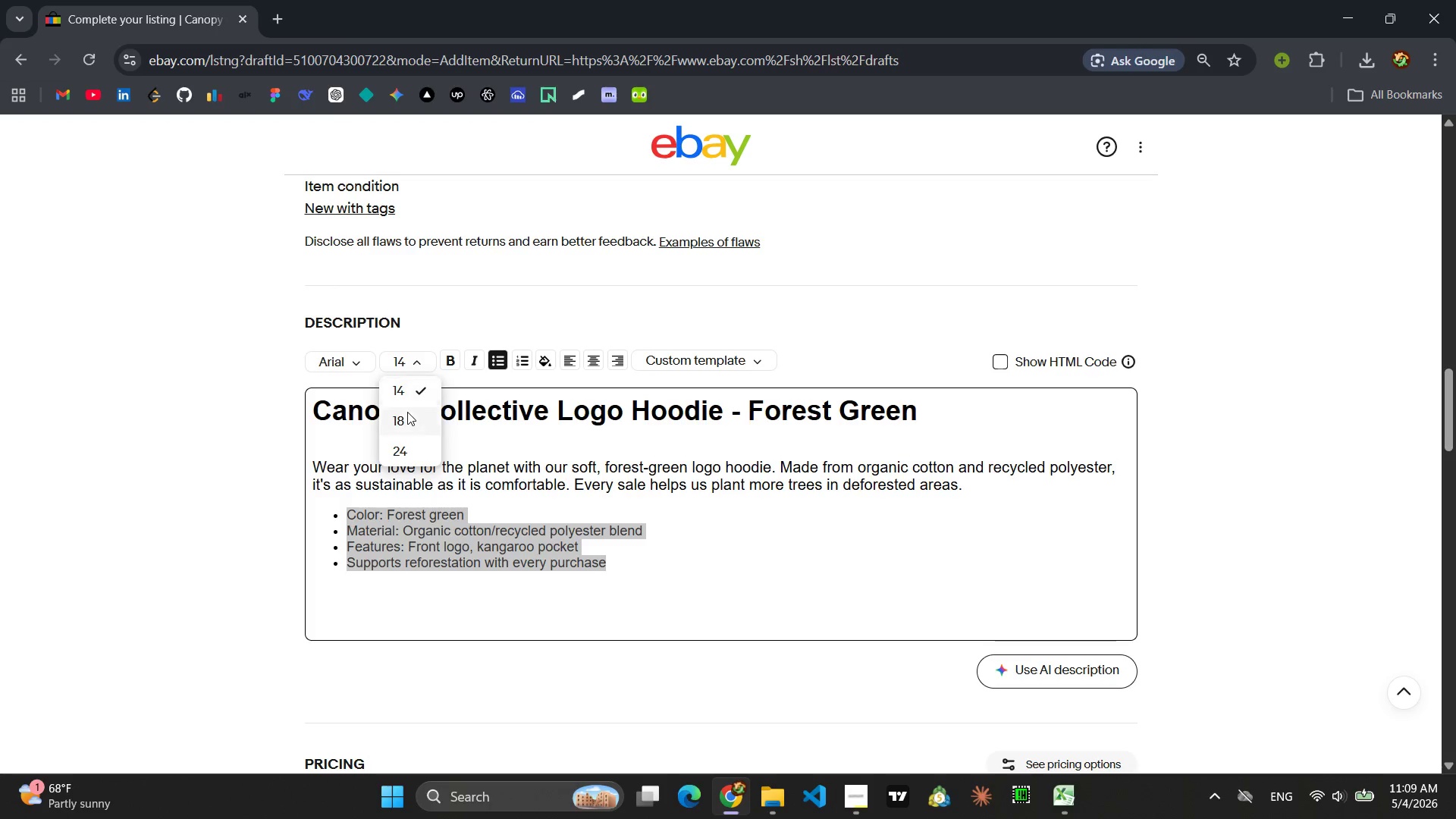 
left_click([406, 413])
 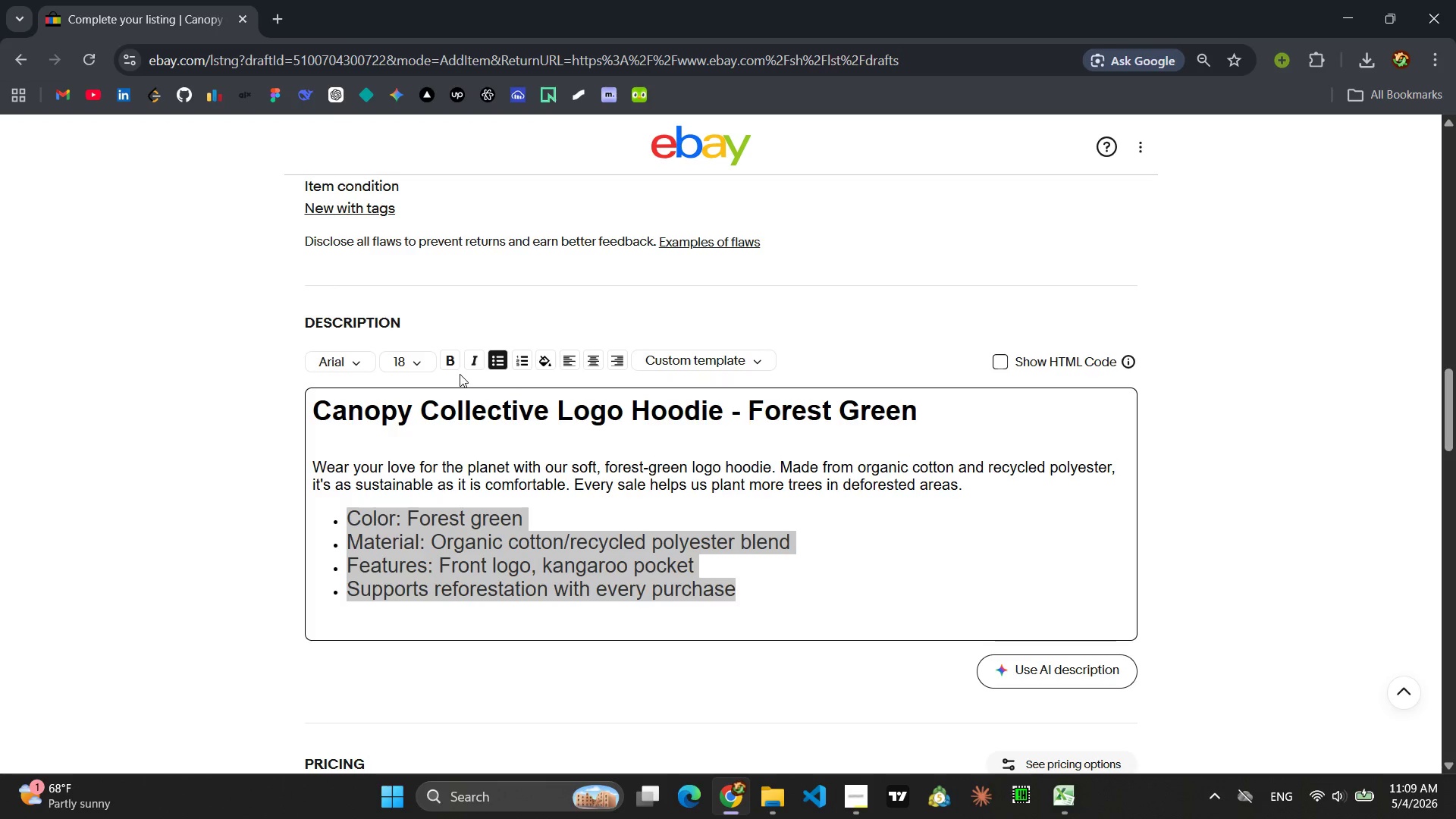 
left_click([412, 359])
 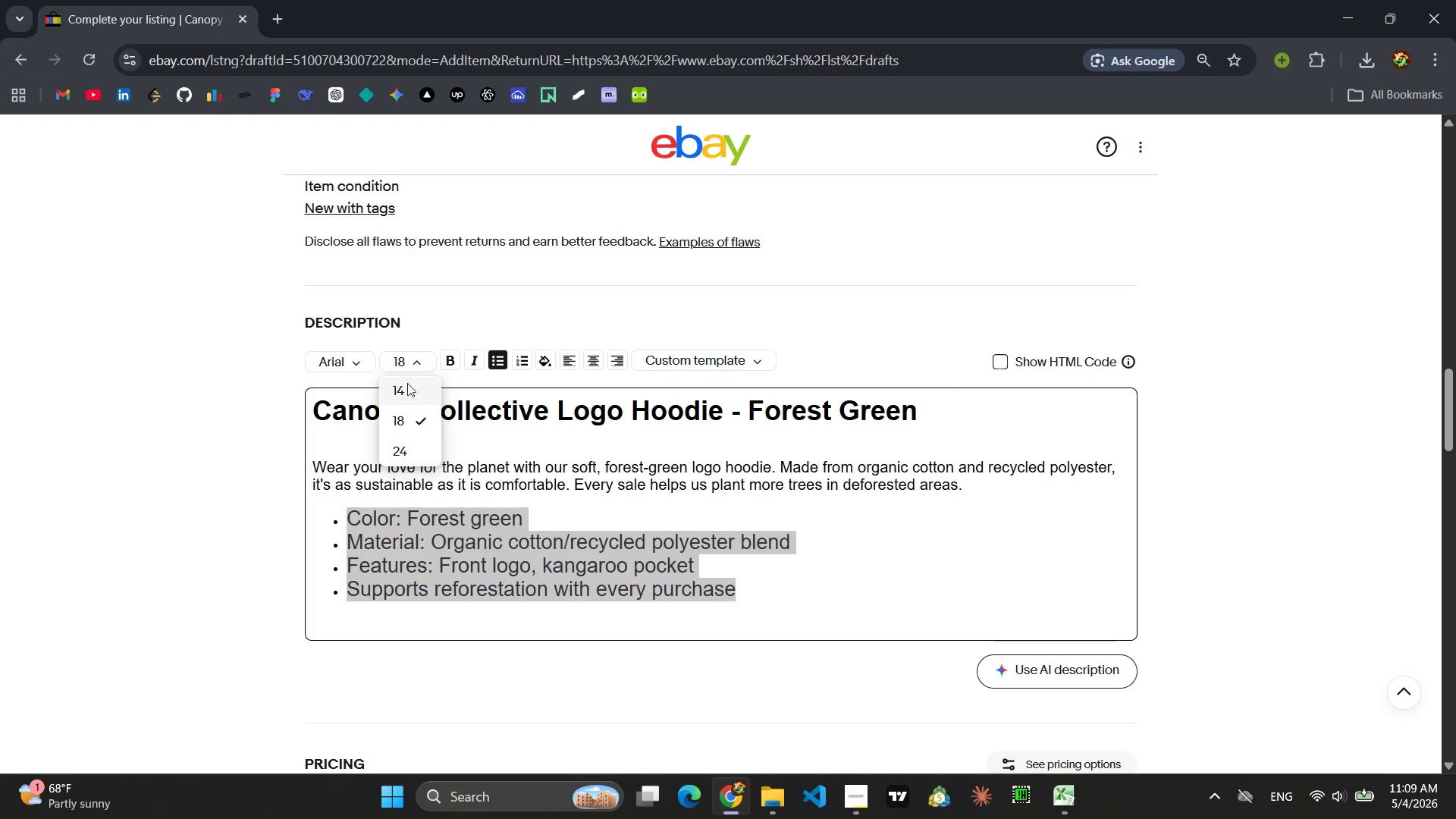 
left_click([405, 389])
 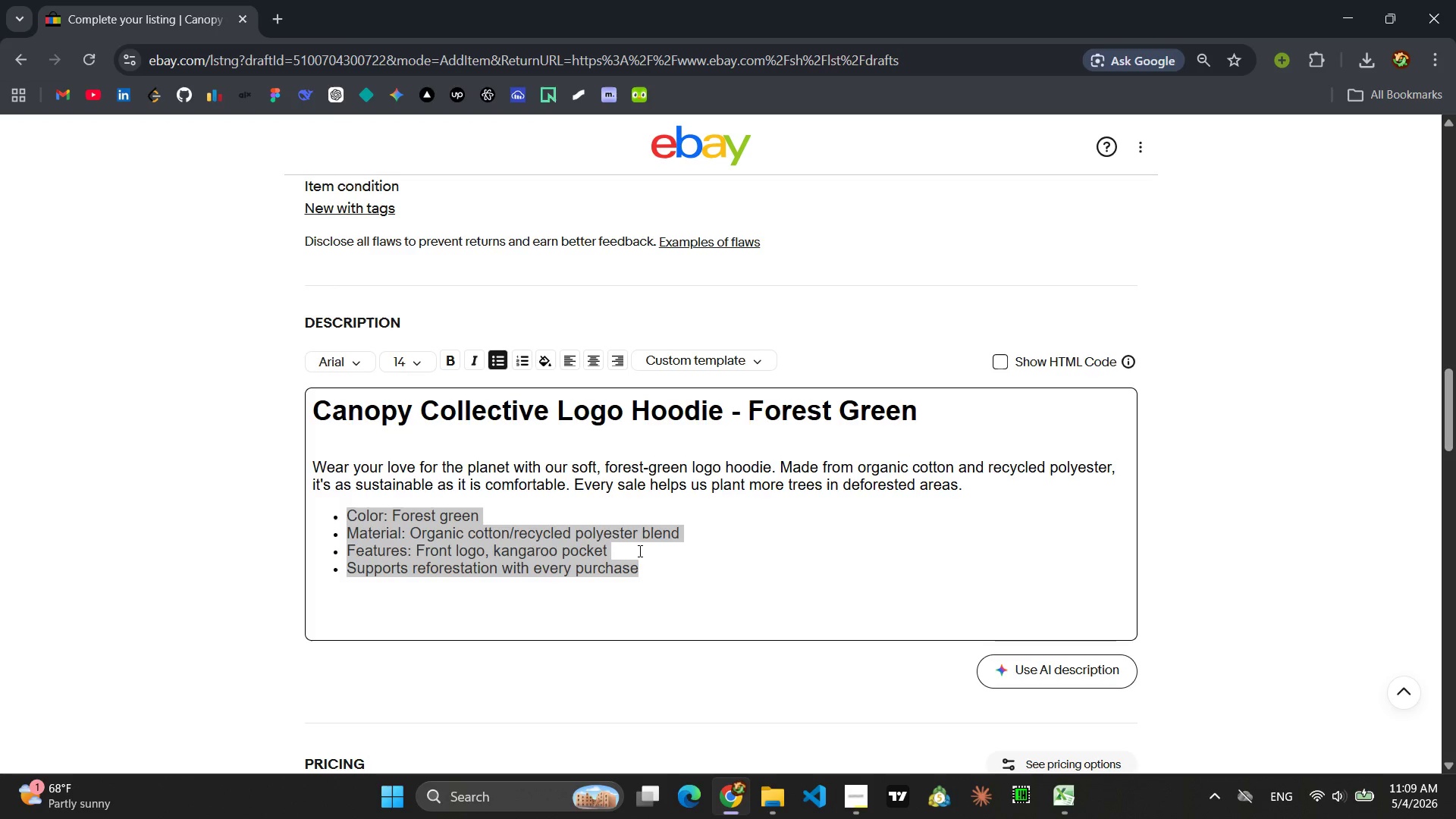 
left_click([715, 528])
 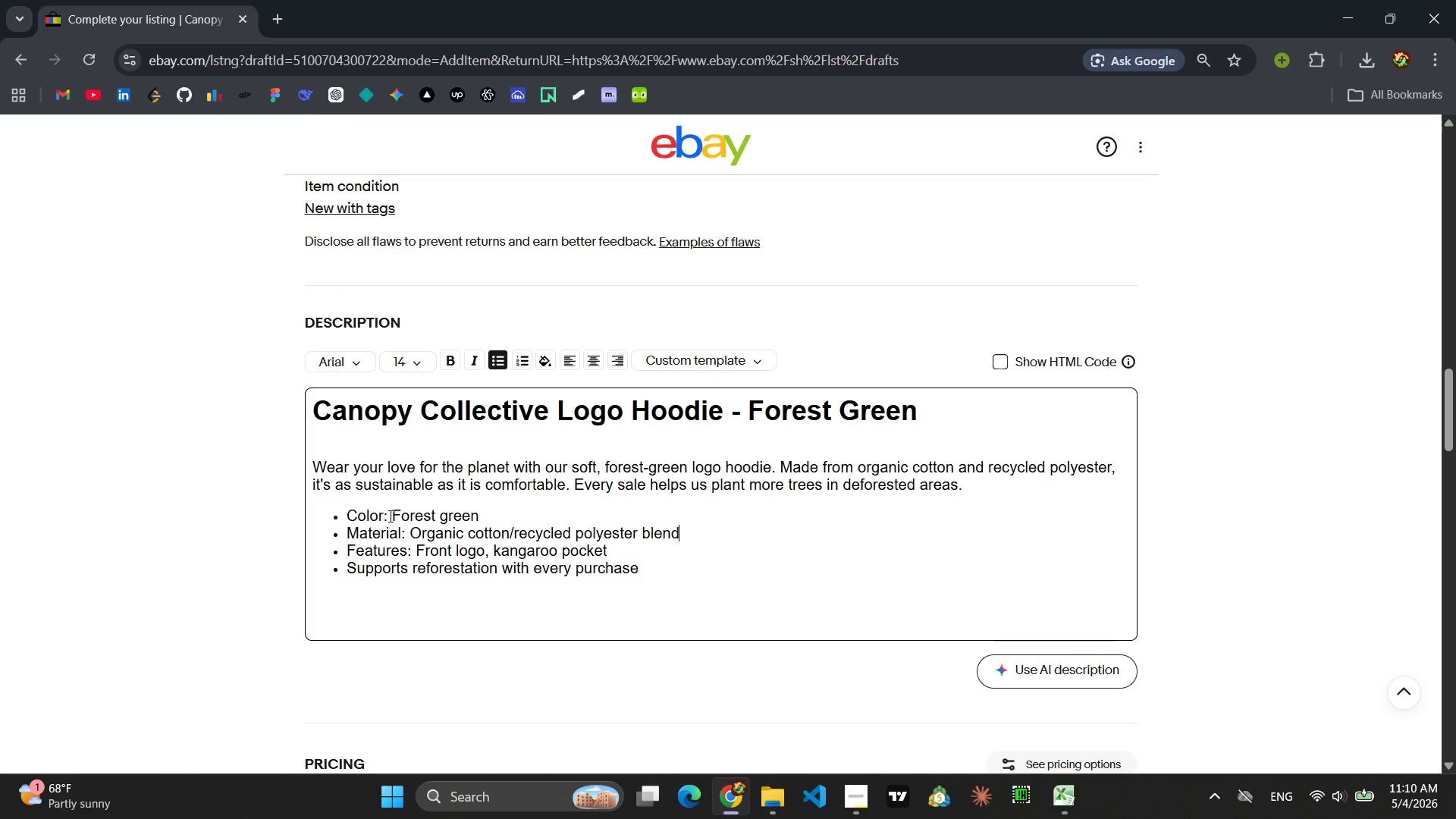 
left_click_drag(start_coordinate=[385, 516], to_coordinate=[331, 516])
 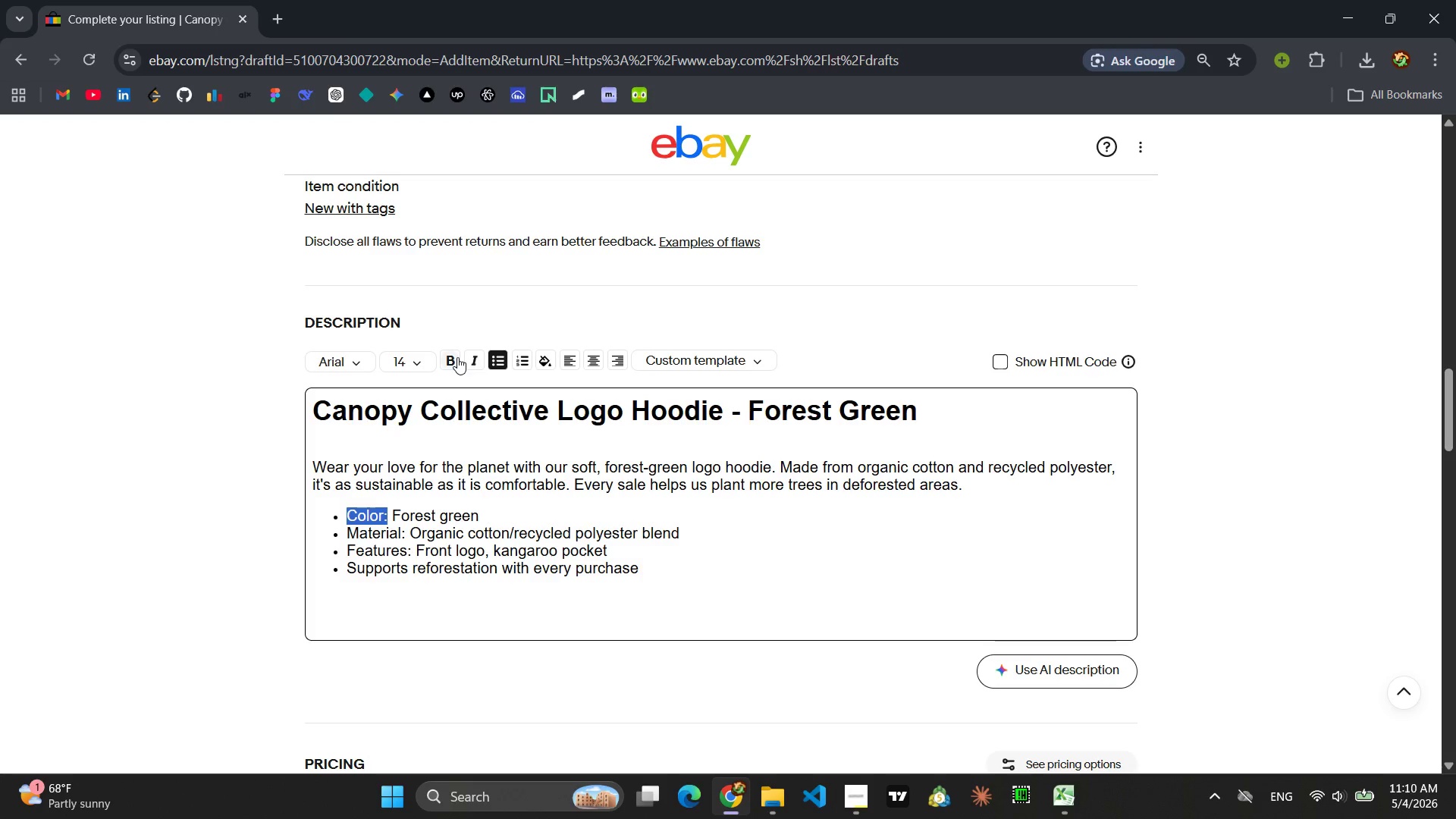 
left_click([457, 357])
 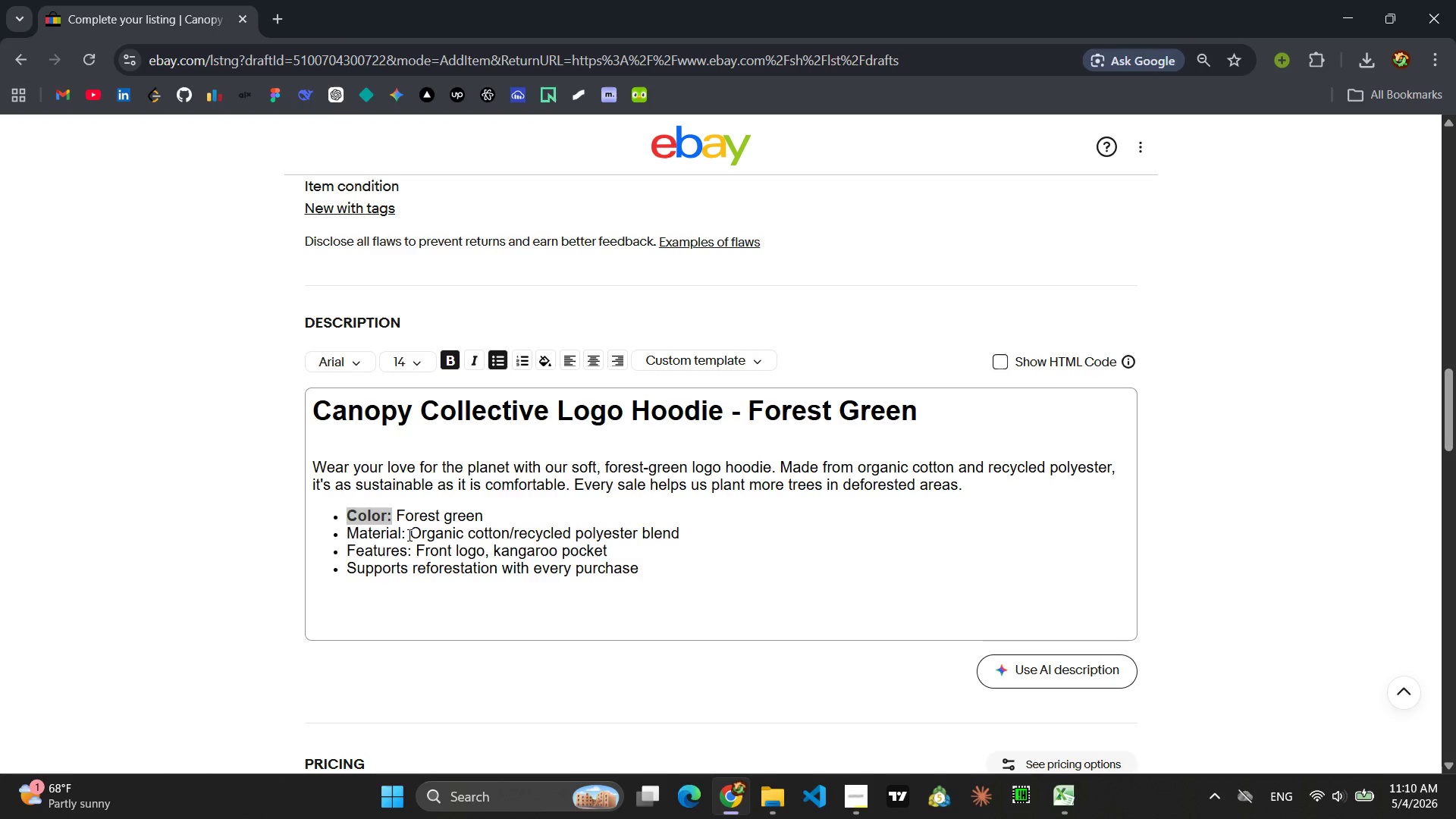 
left_click_drag(start_coordinate=[408, 535], to_coordinate=[339, 535])
 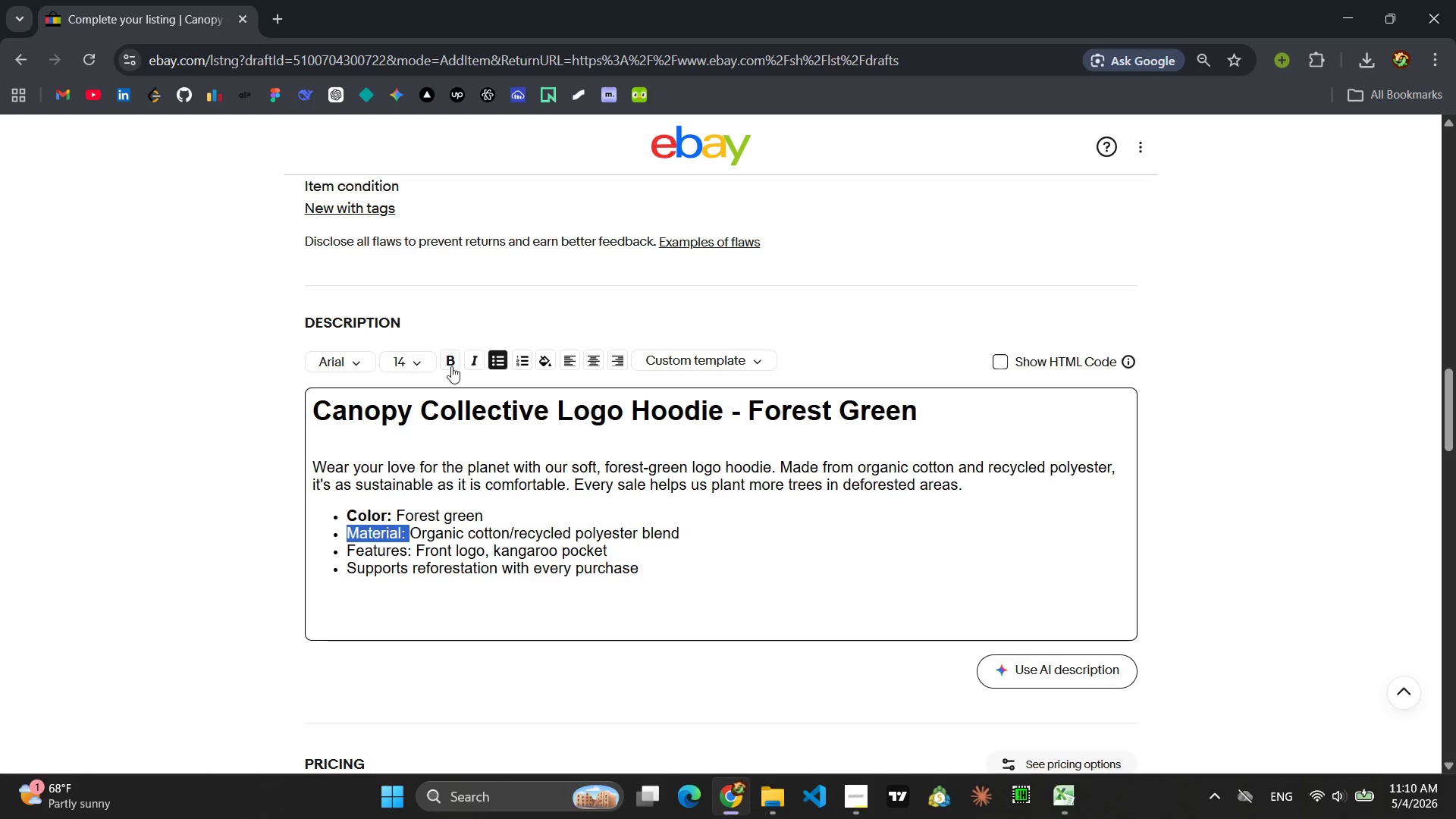 
left_click([452, 362])
 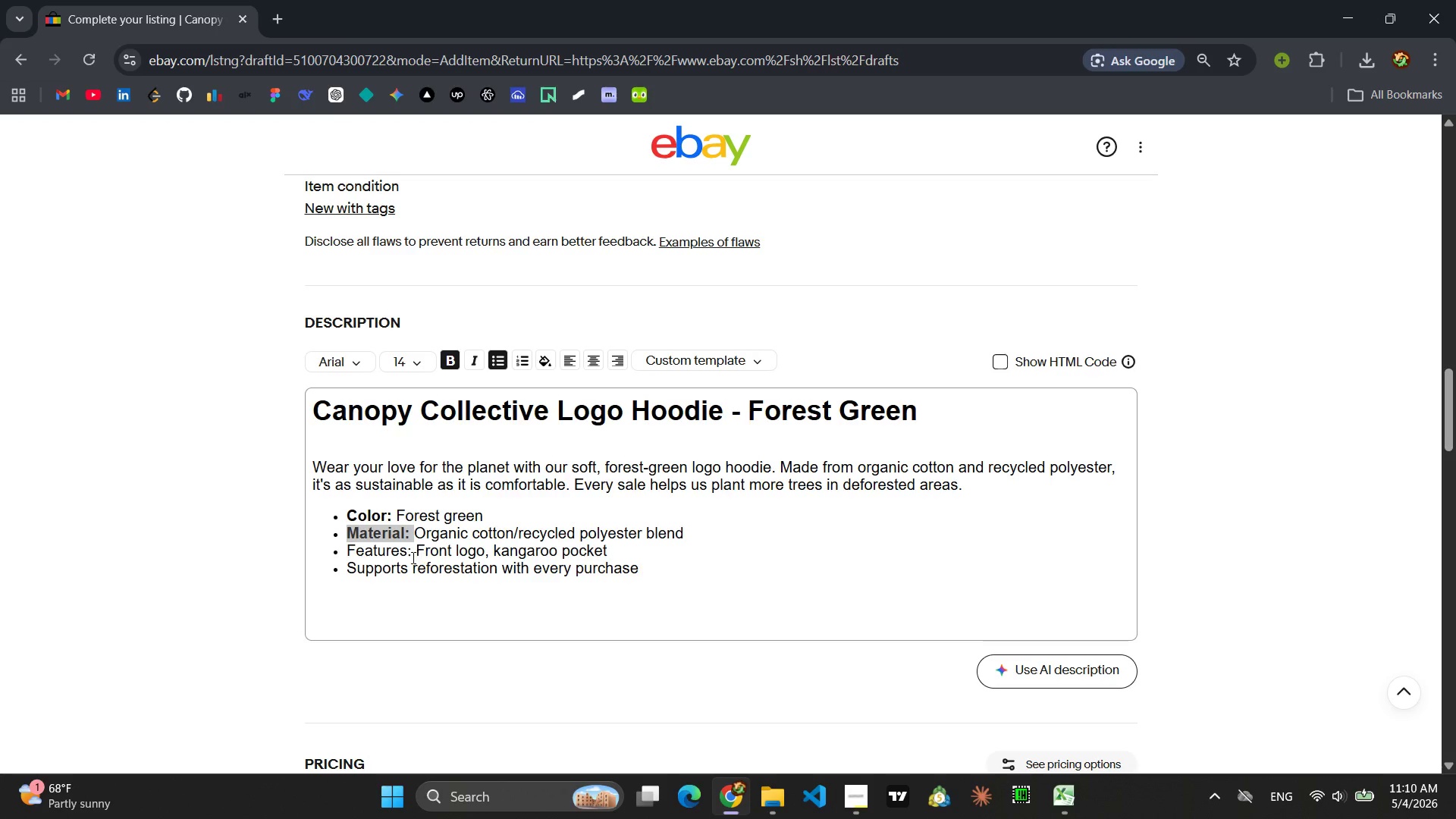 
left_click_drag(start_coordinate=[411, 557], to_coordinate=[340, 559])
 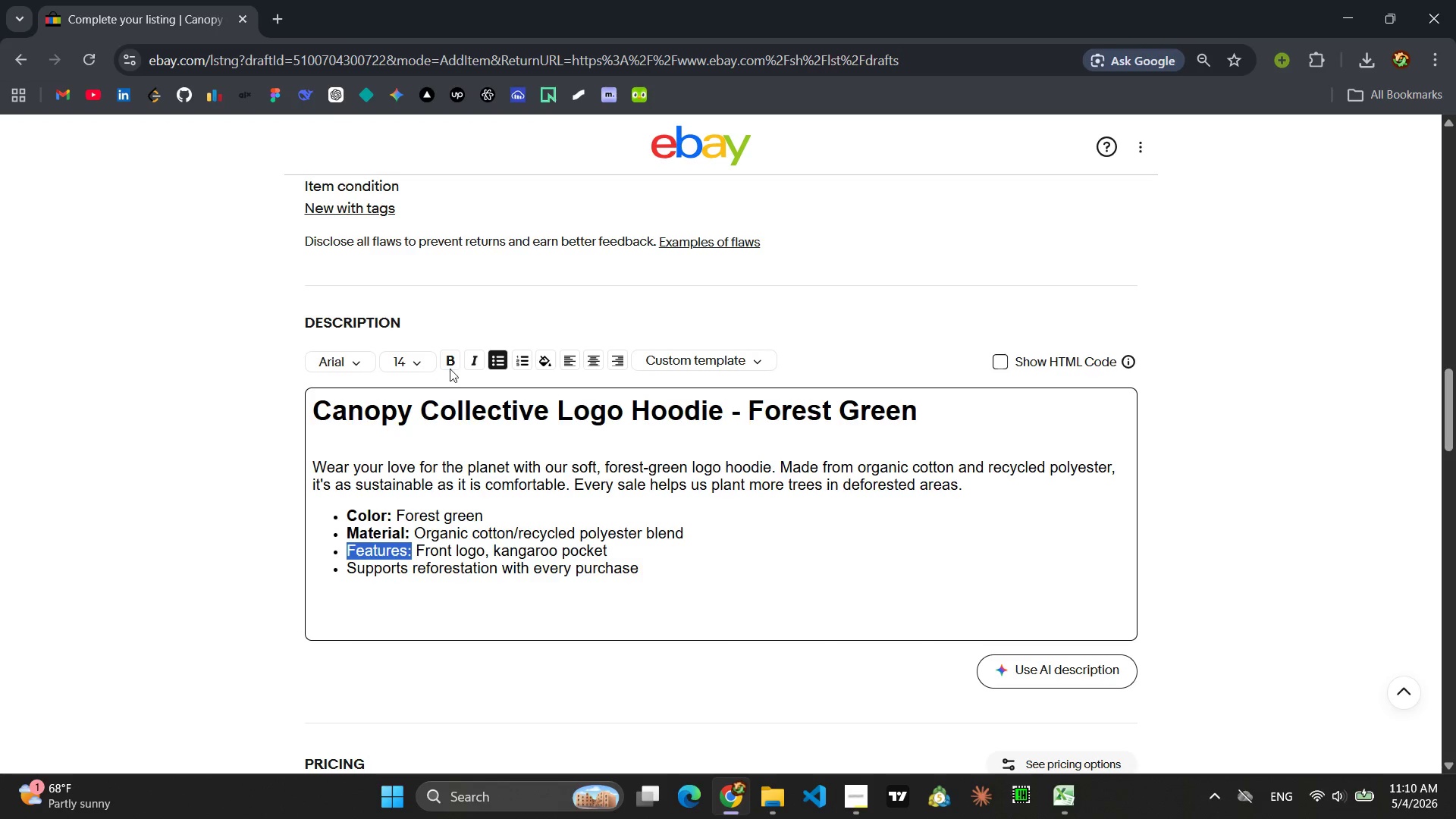 
left_click([451, 366])
 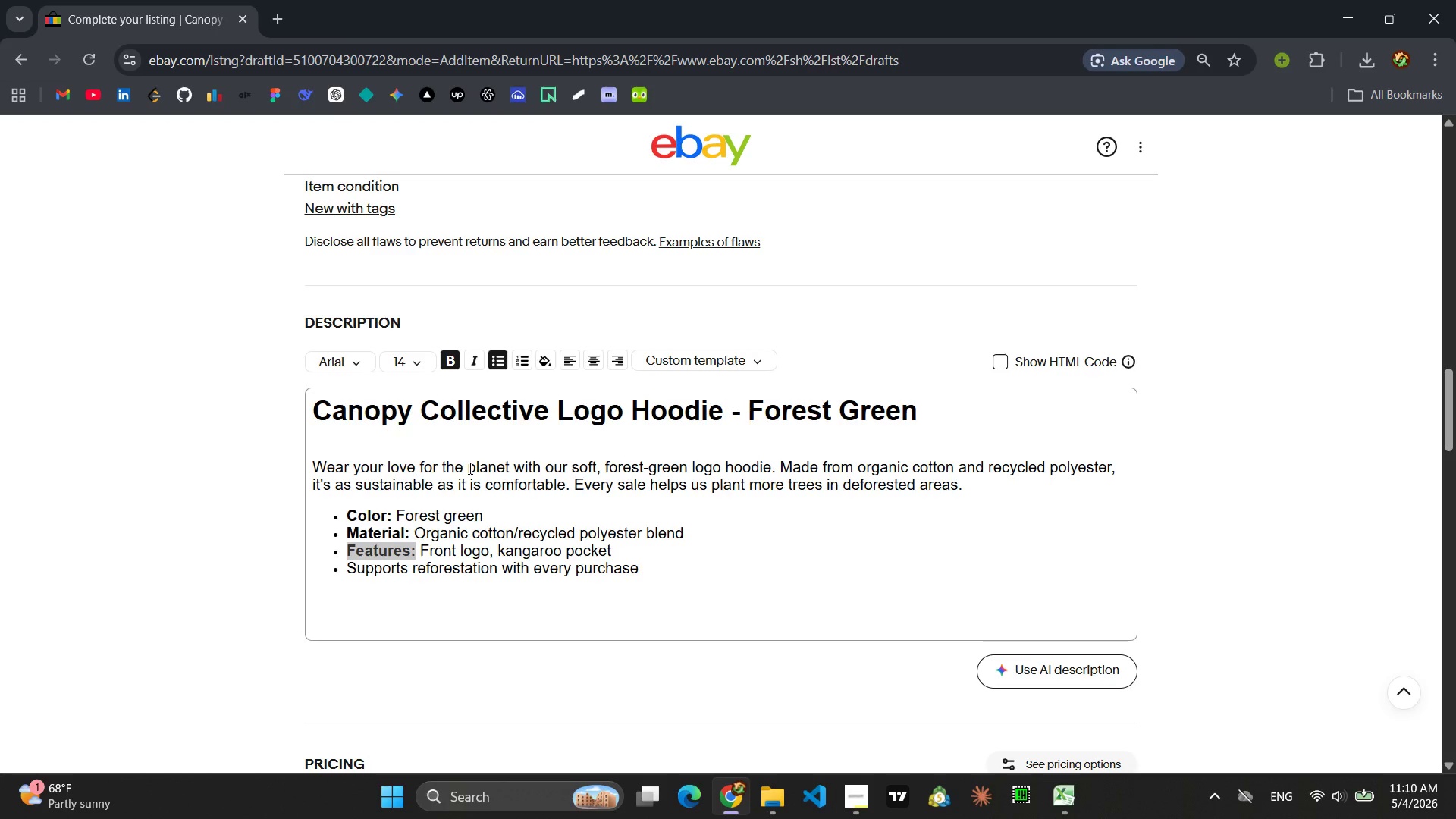 
left_click([549, 466])
 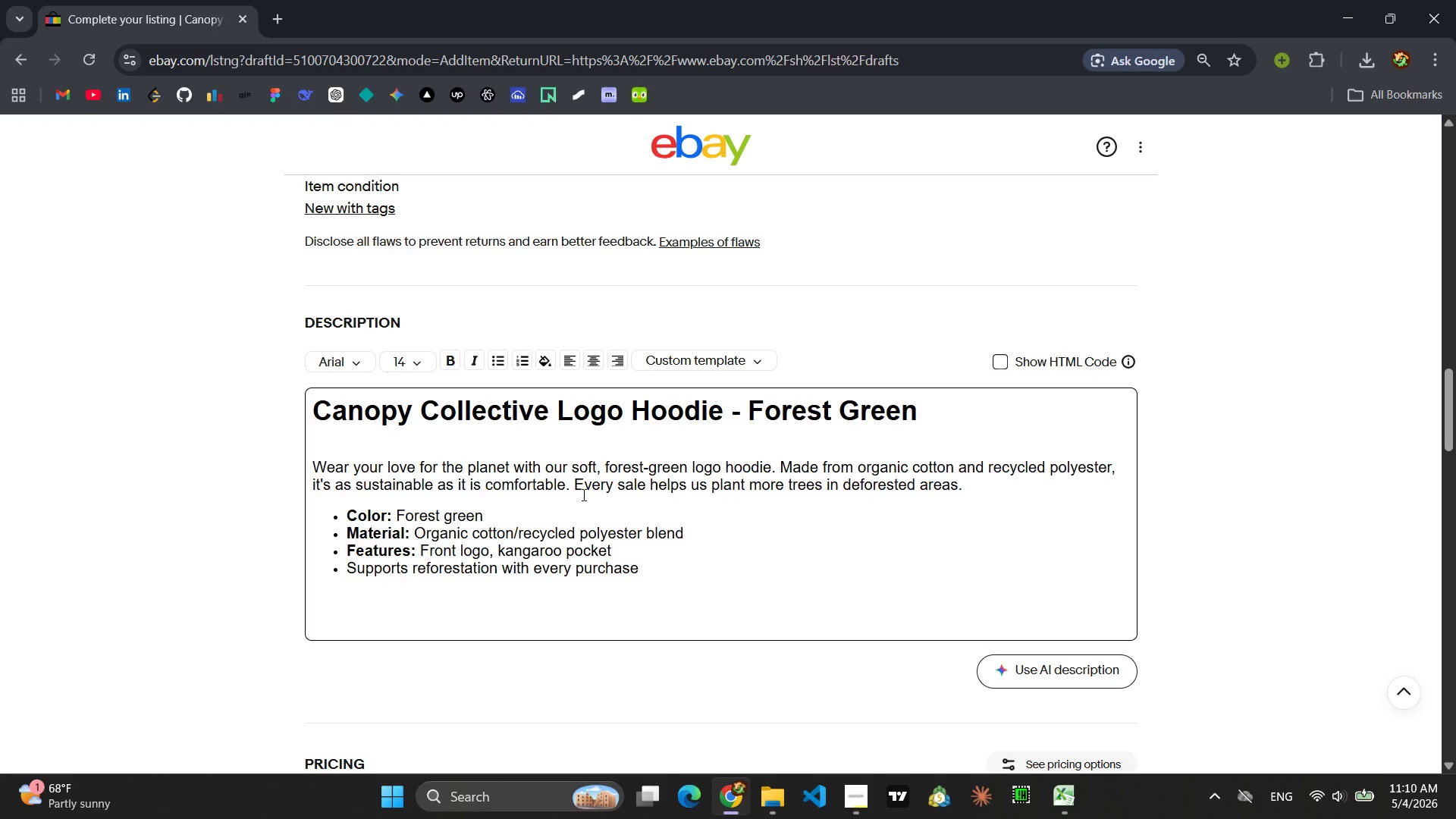 
wait(10.08)
 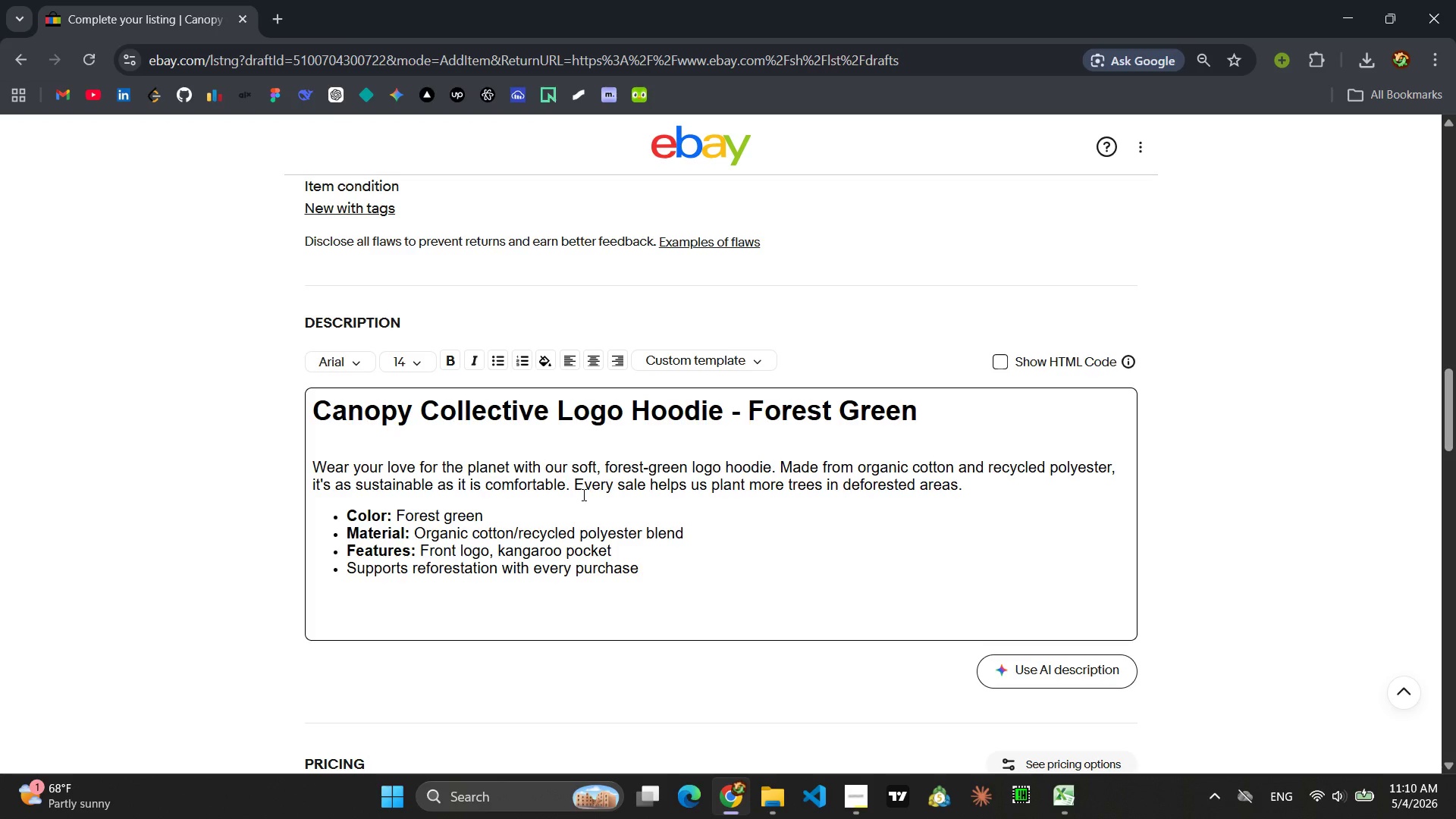 
scroll: coordinate [582, 494], scroll_direction: down, amount: 17.0
 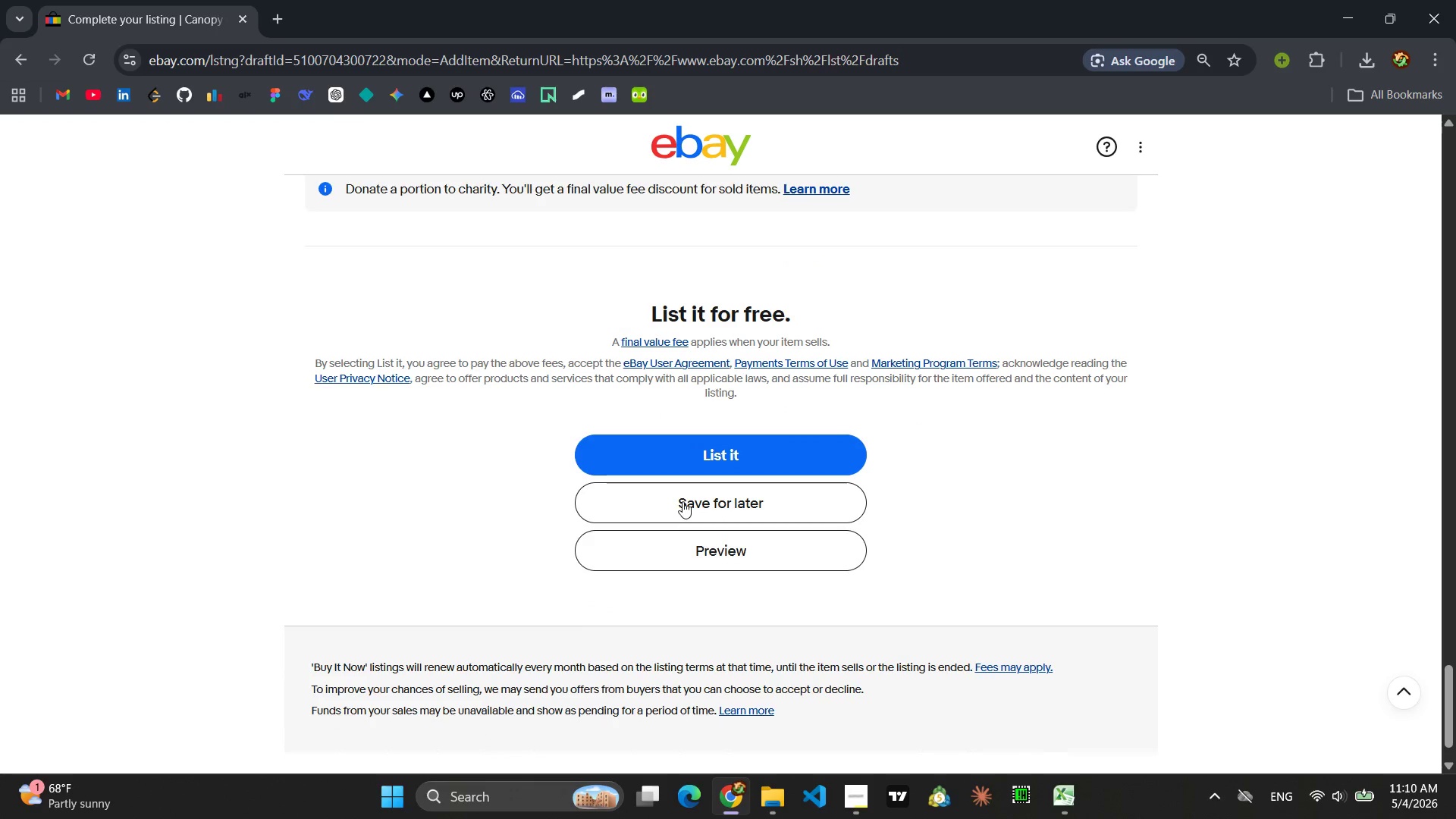 
left_click([682, 501])
 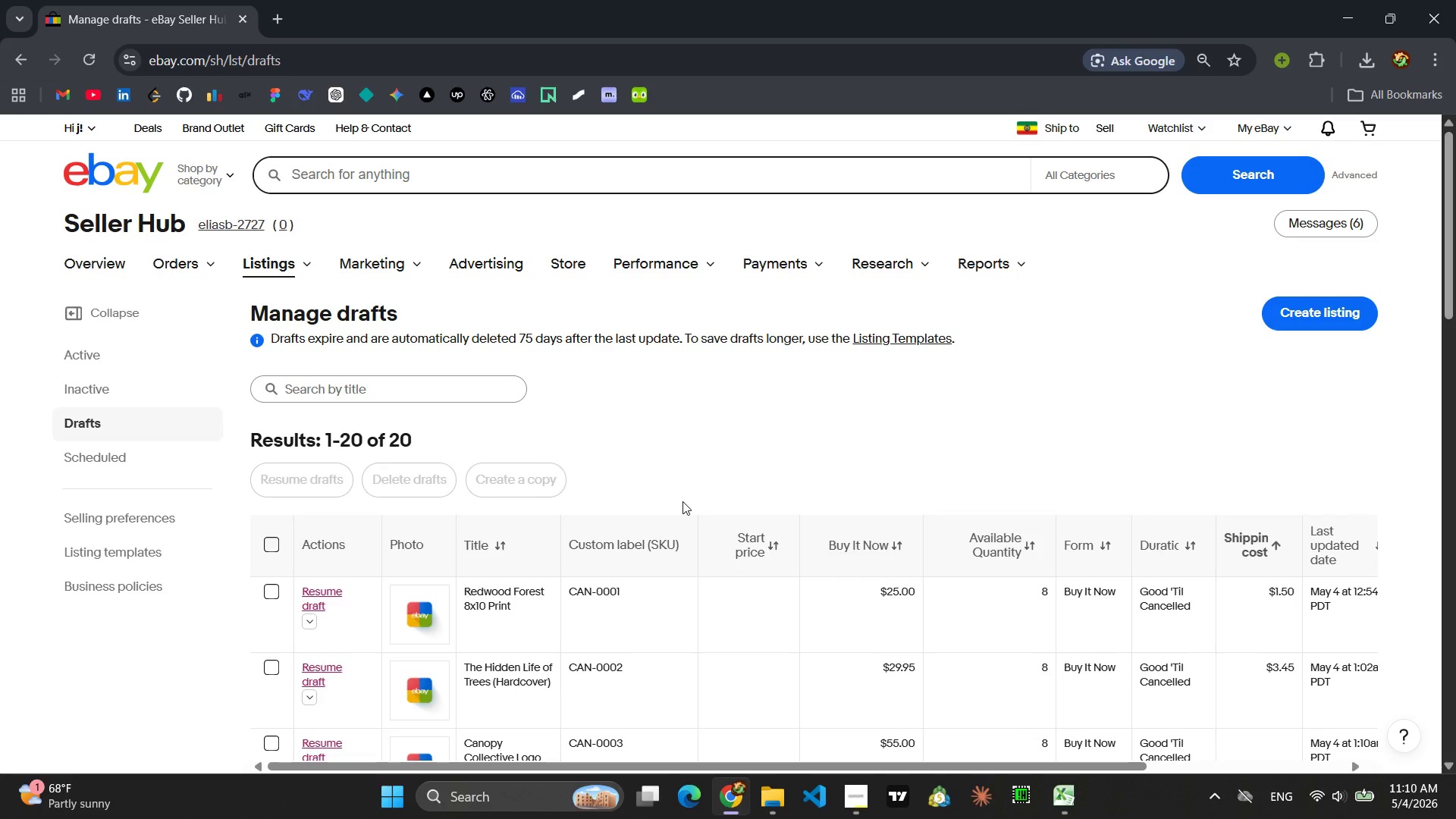 
wait(27.81)
 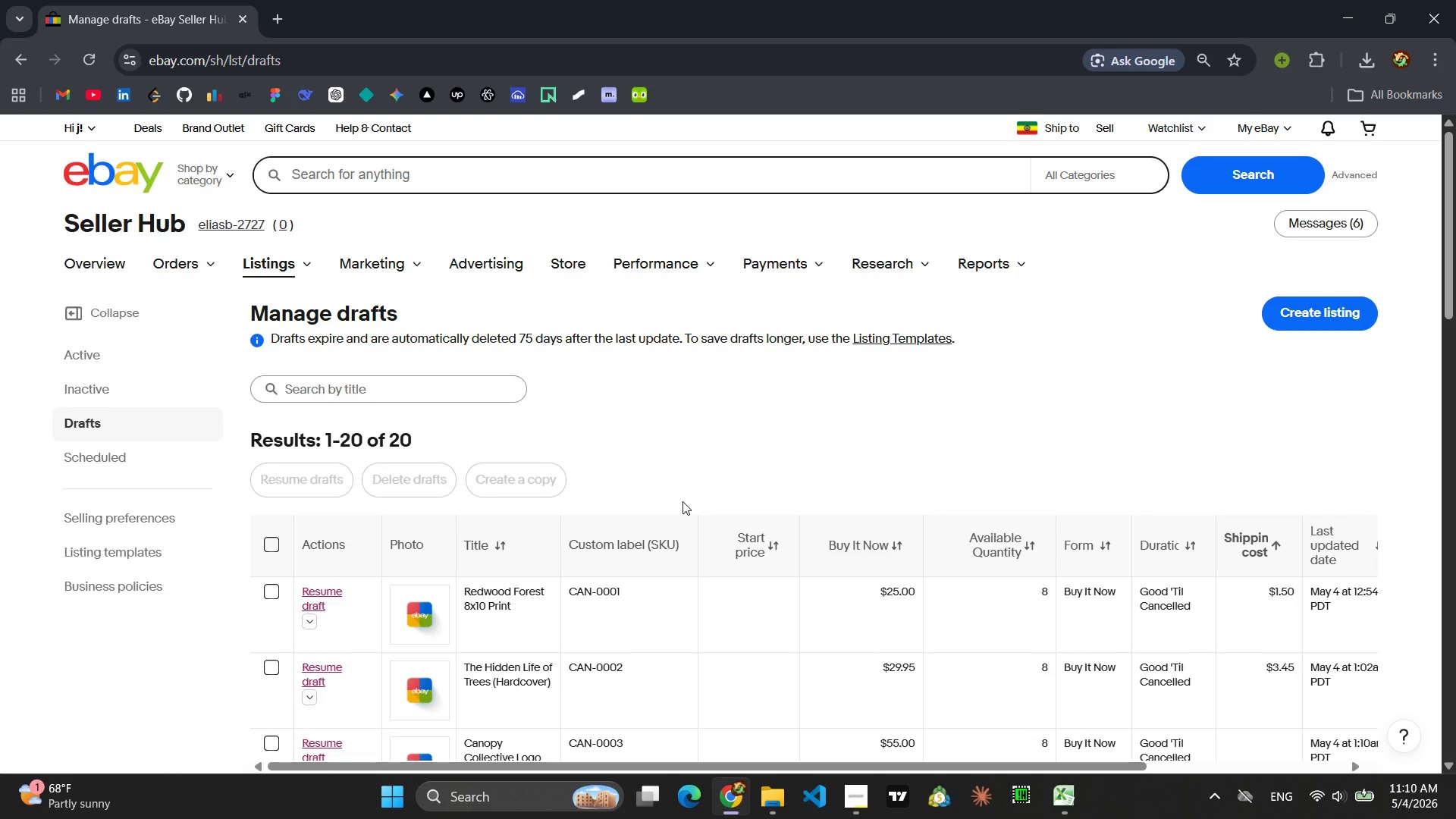 
left_click([855, 814])